 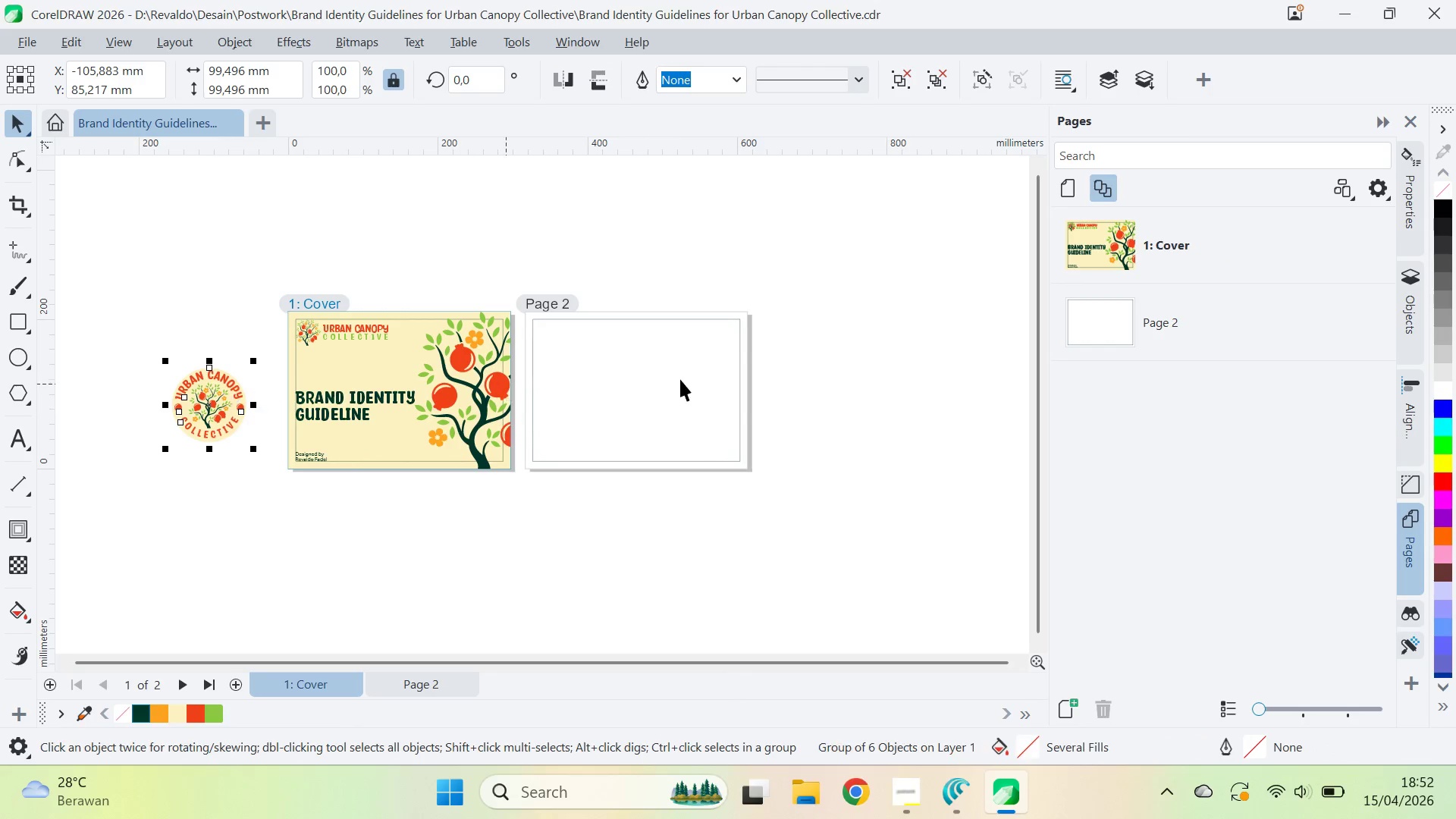 
key(Control+ControlLeft)
 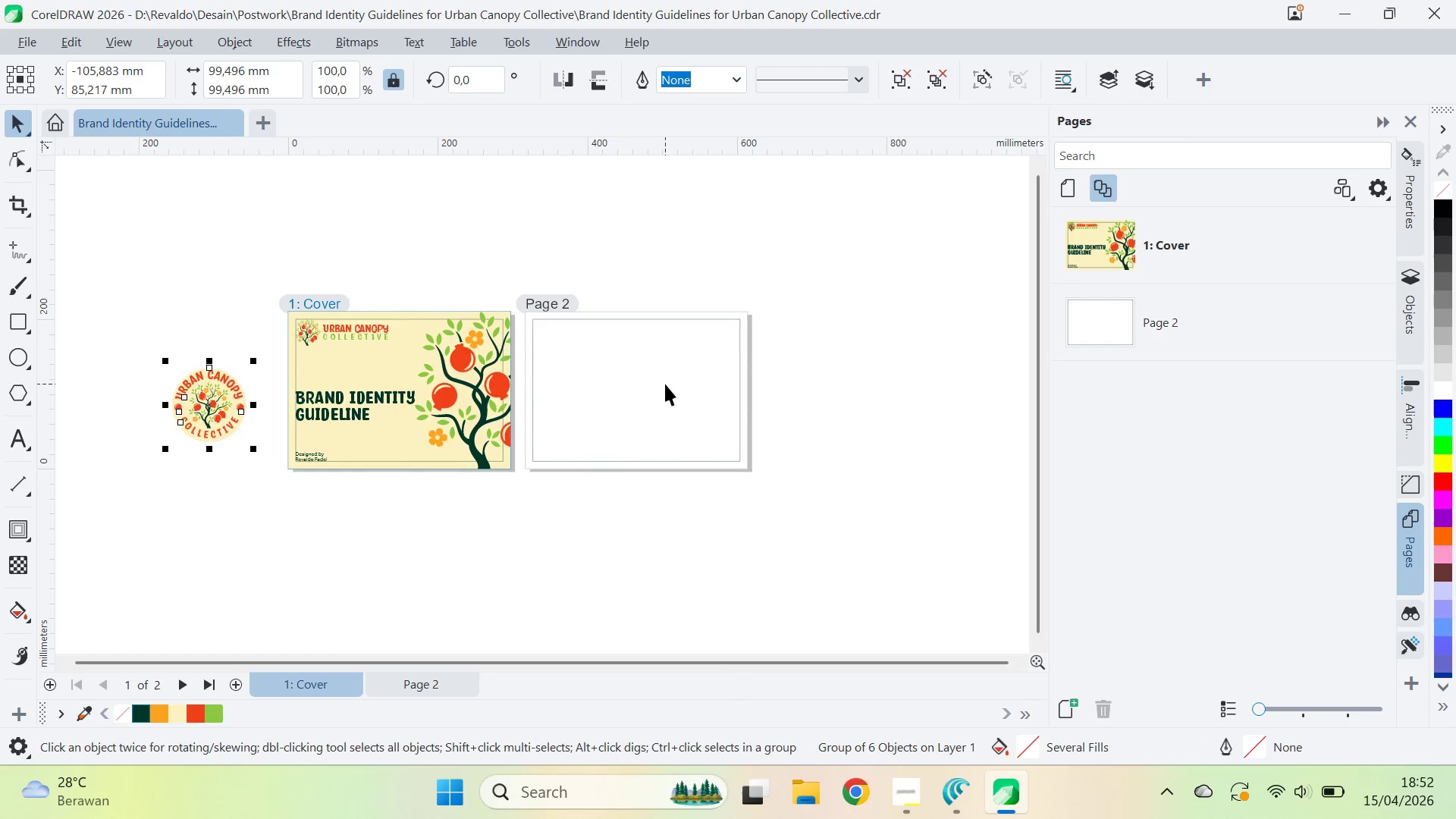 
key(Control+X)
 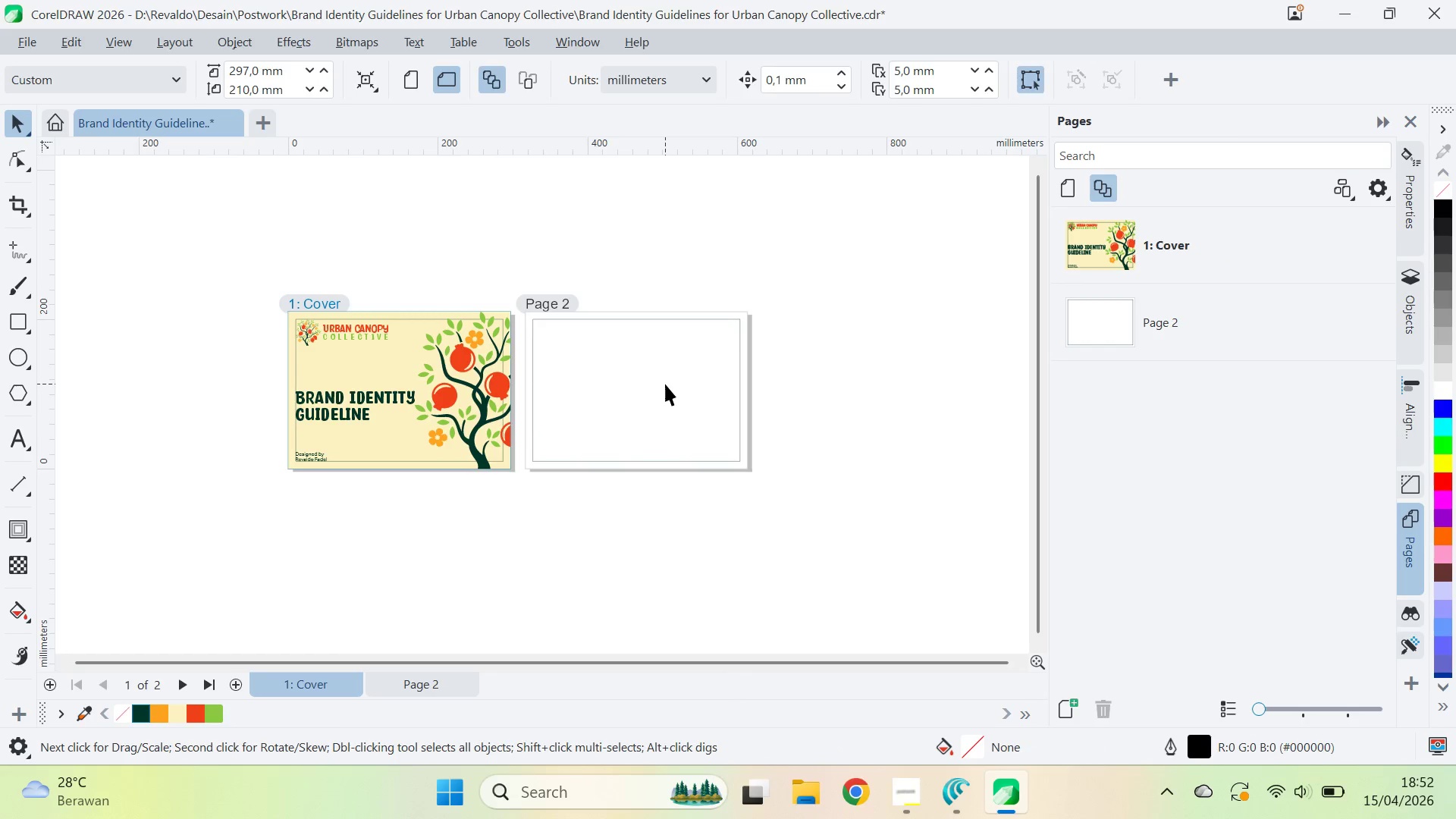 
left_click([665, 384])
 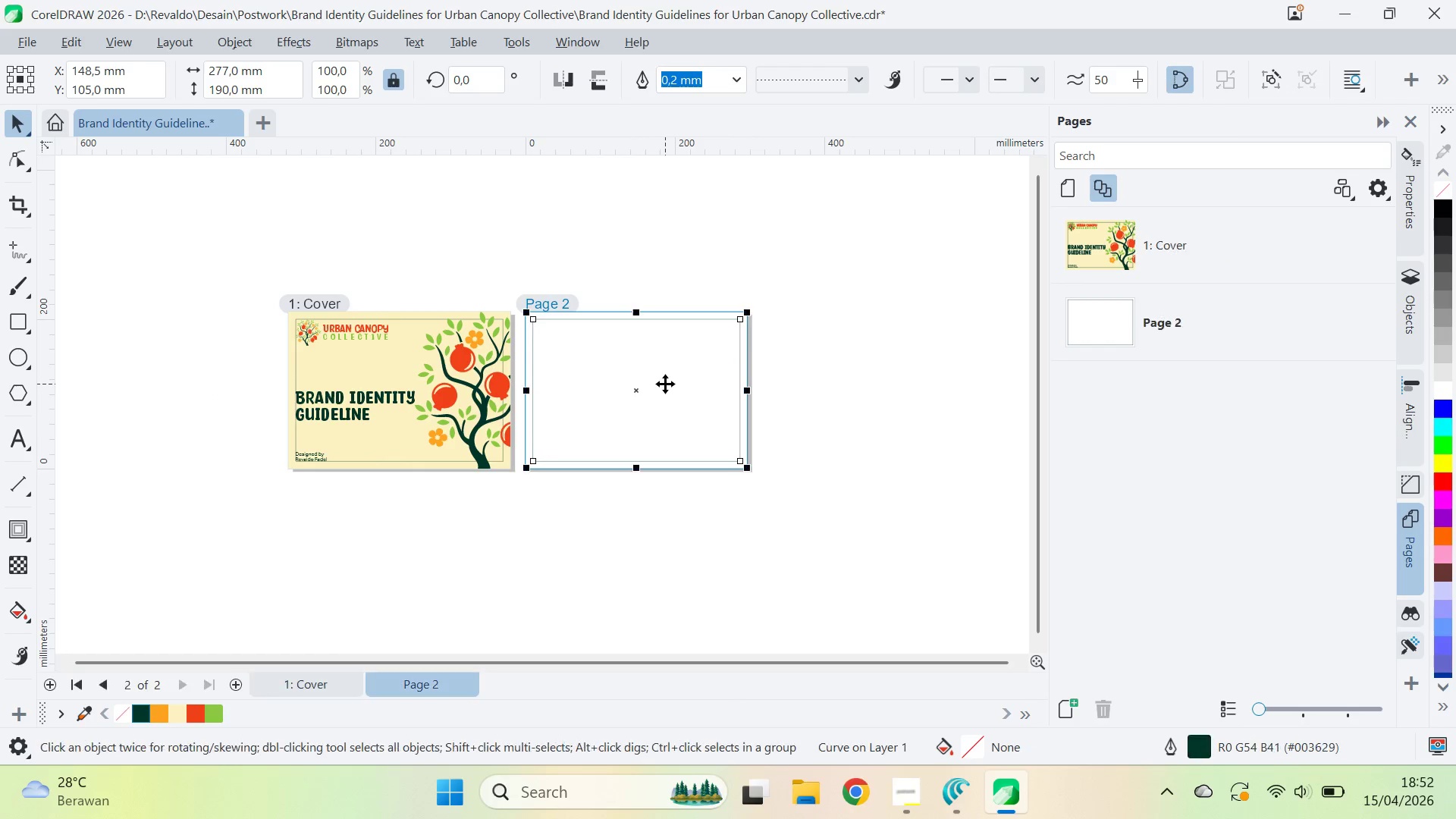 
key(Control+V)
 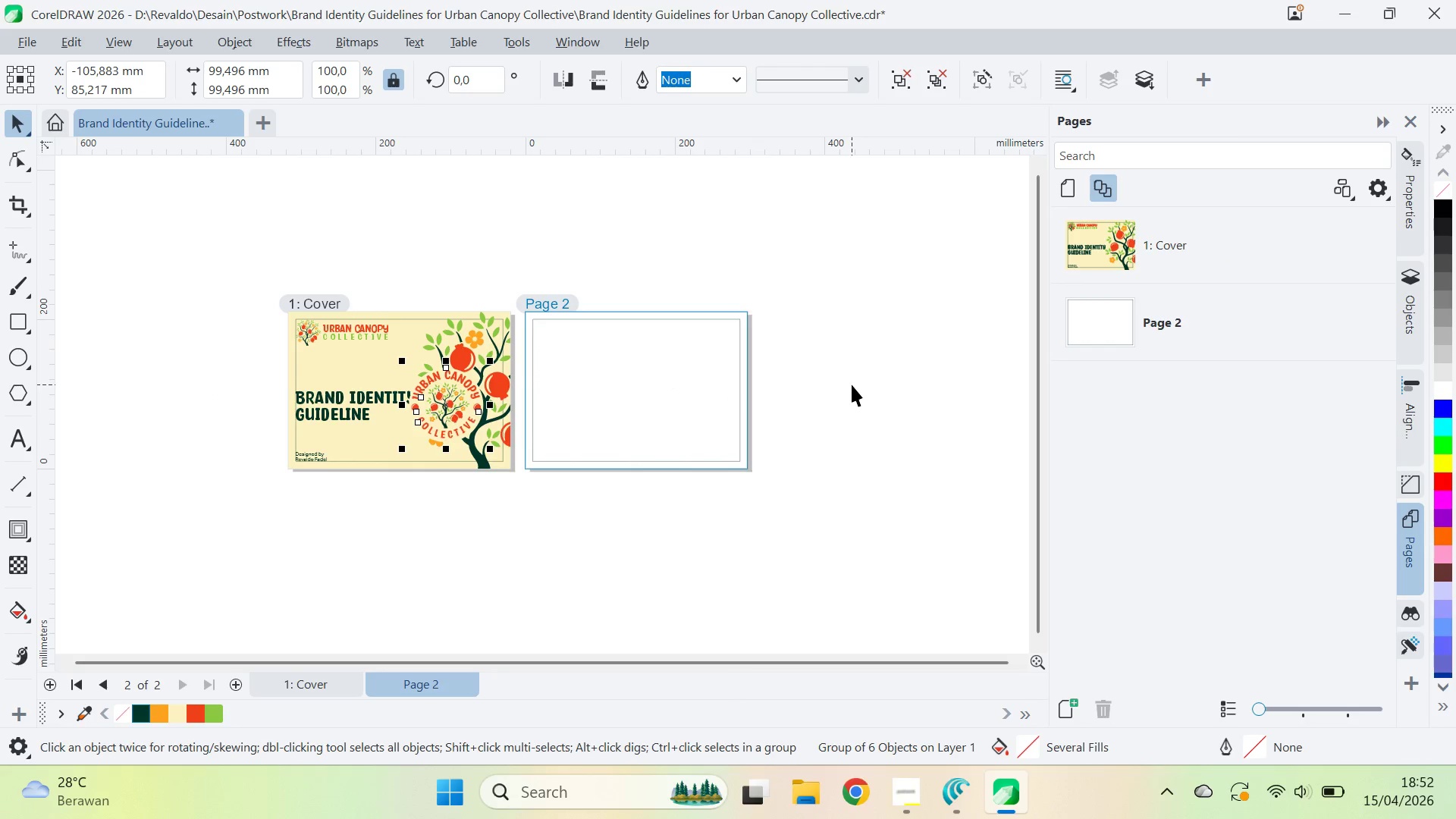 
left_click([852, 384])
 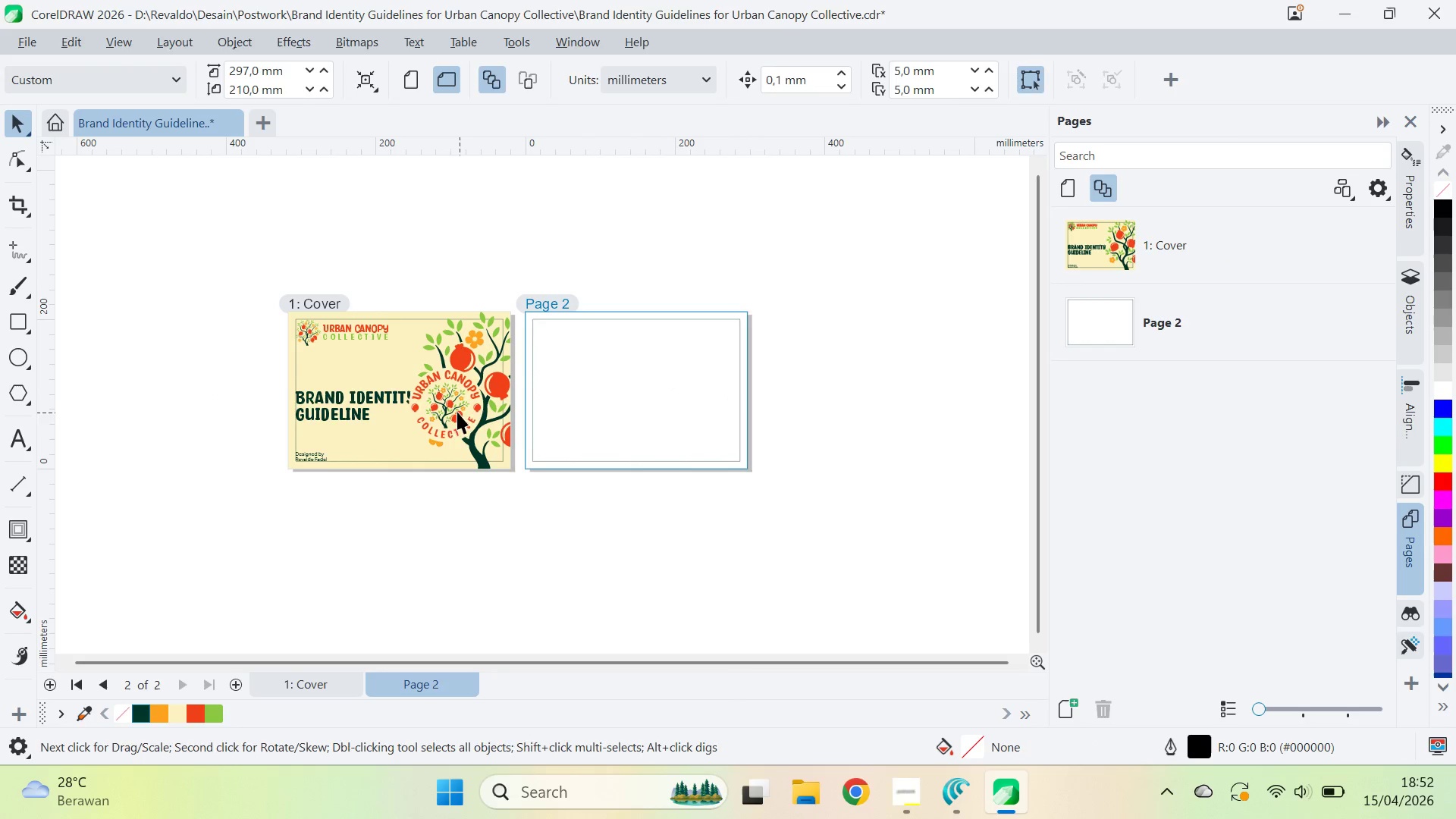 
left_click_drag(start_coordinate=[454, 412], to_coordinate=[649, 409])
 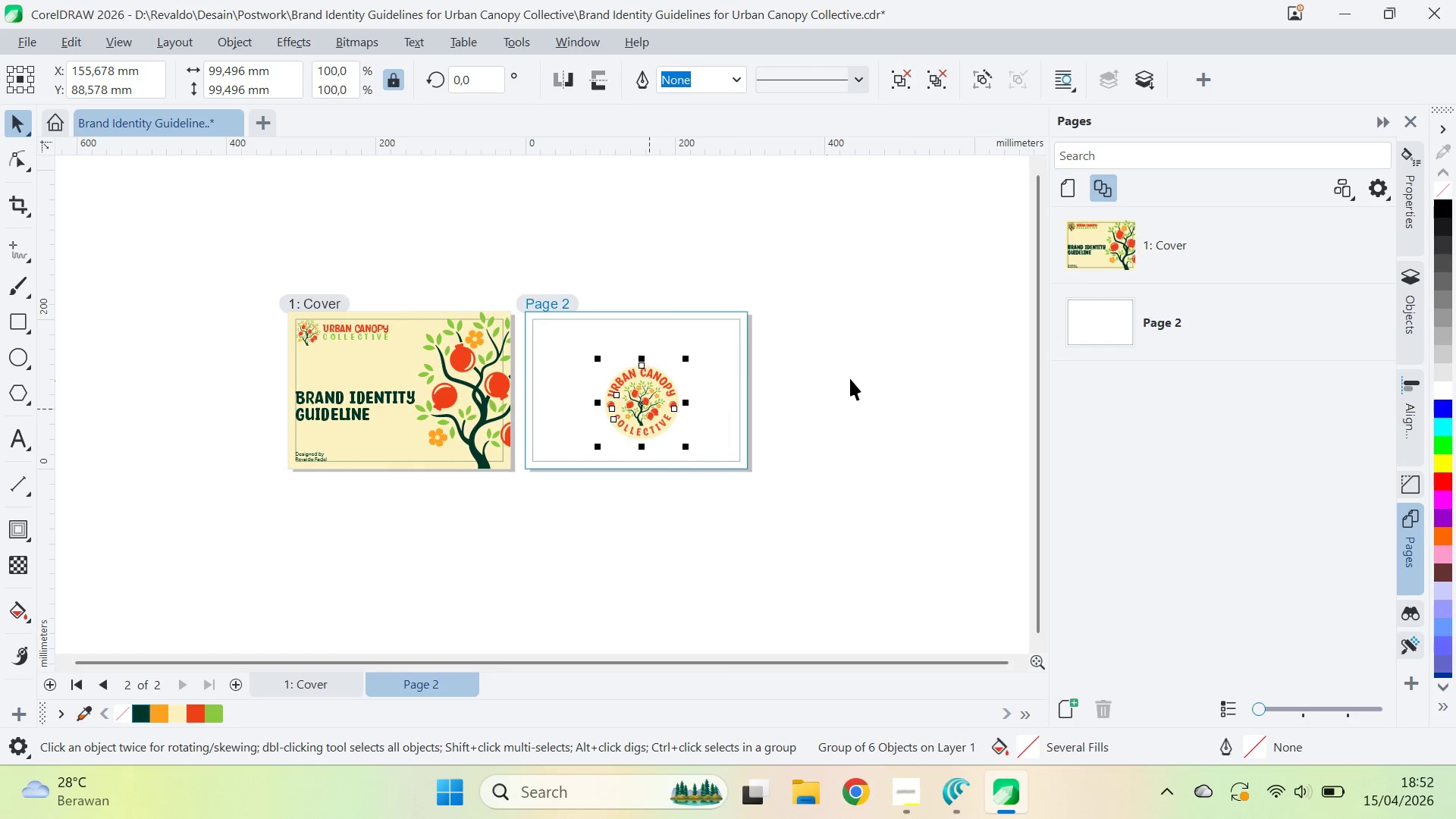 
left_click([850, 378])
 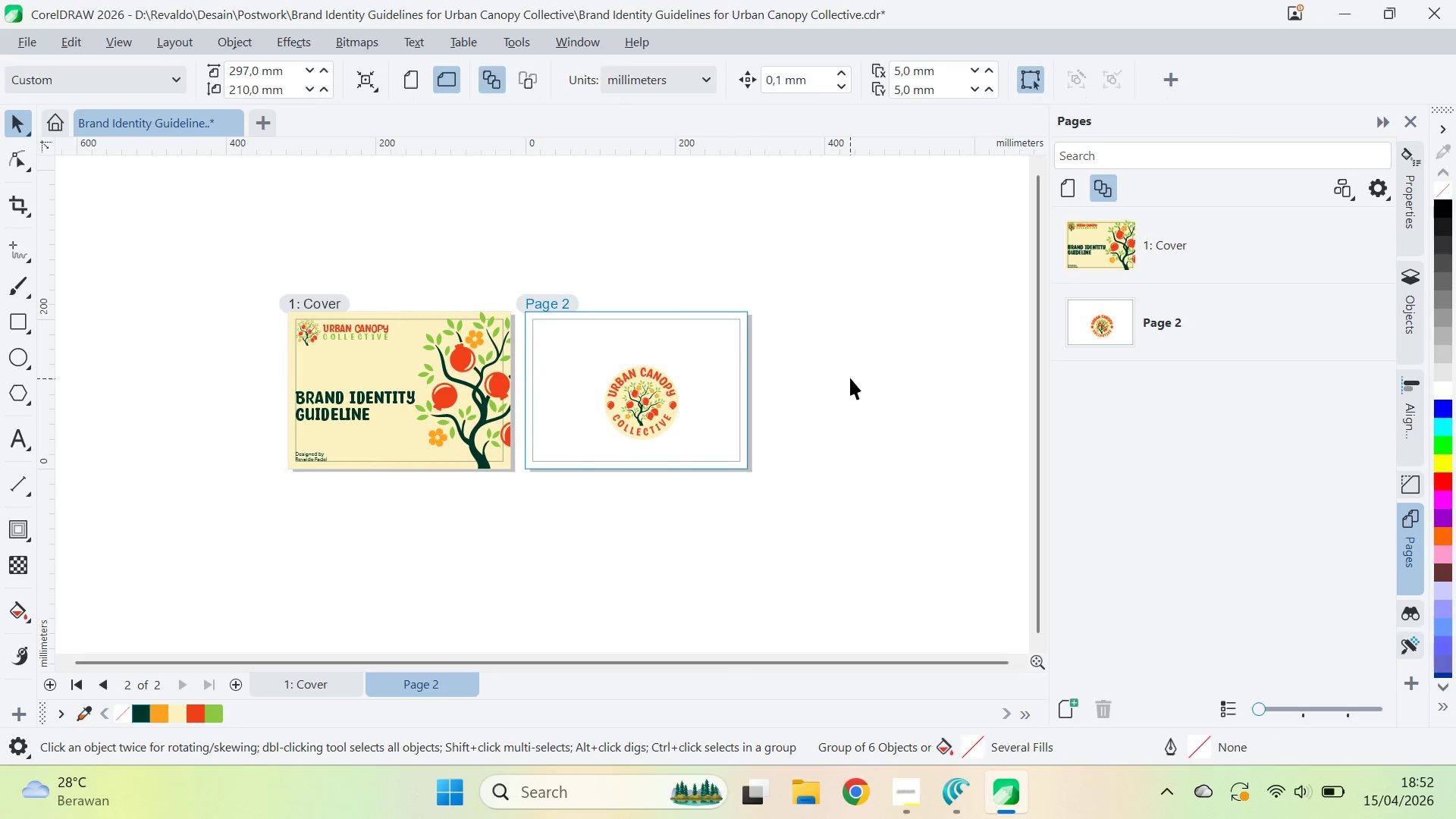 
key(Control+S)
 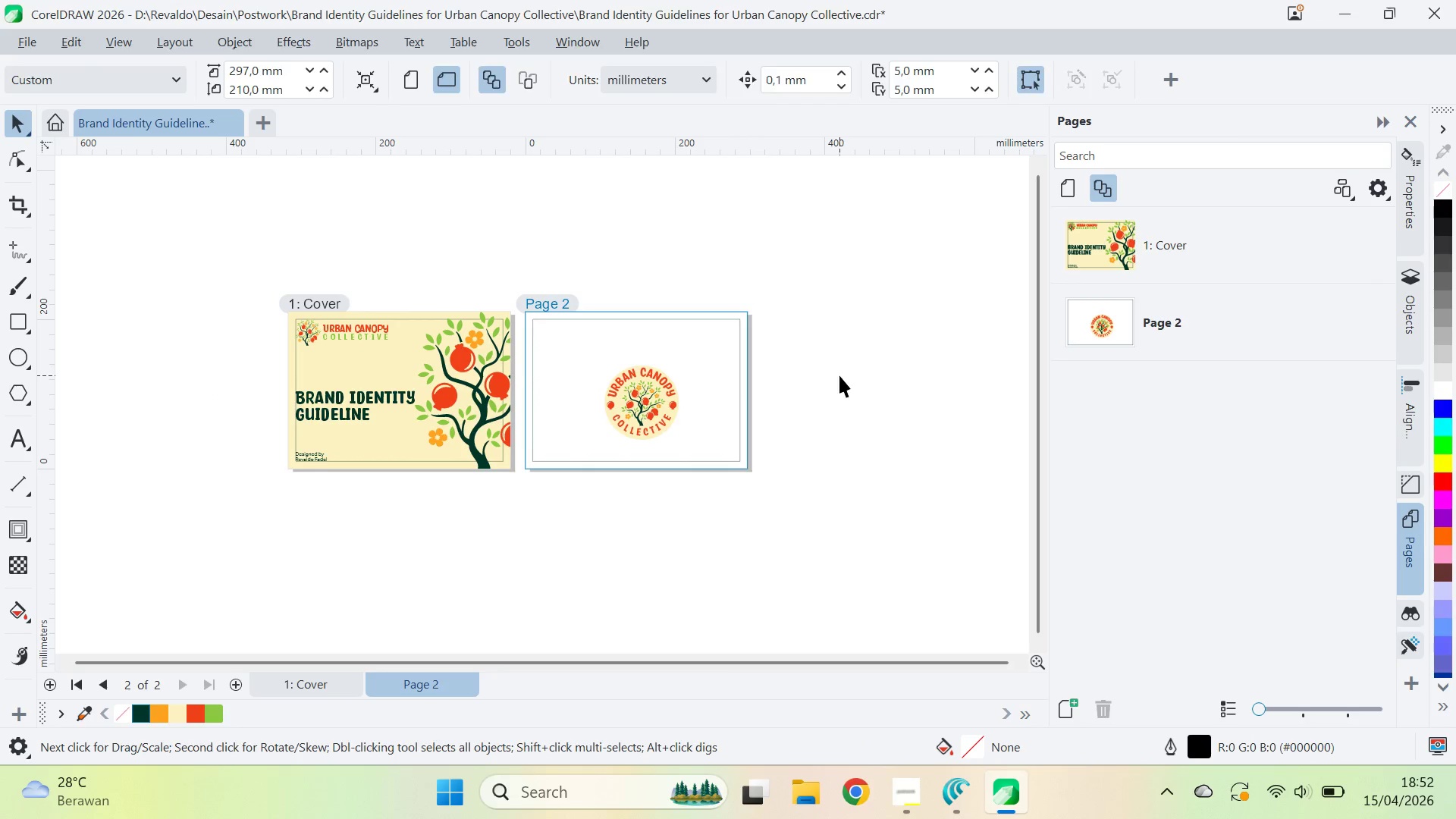 
key(Q)
 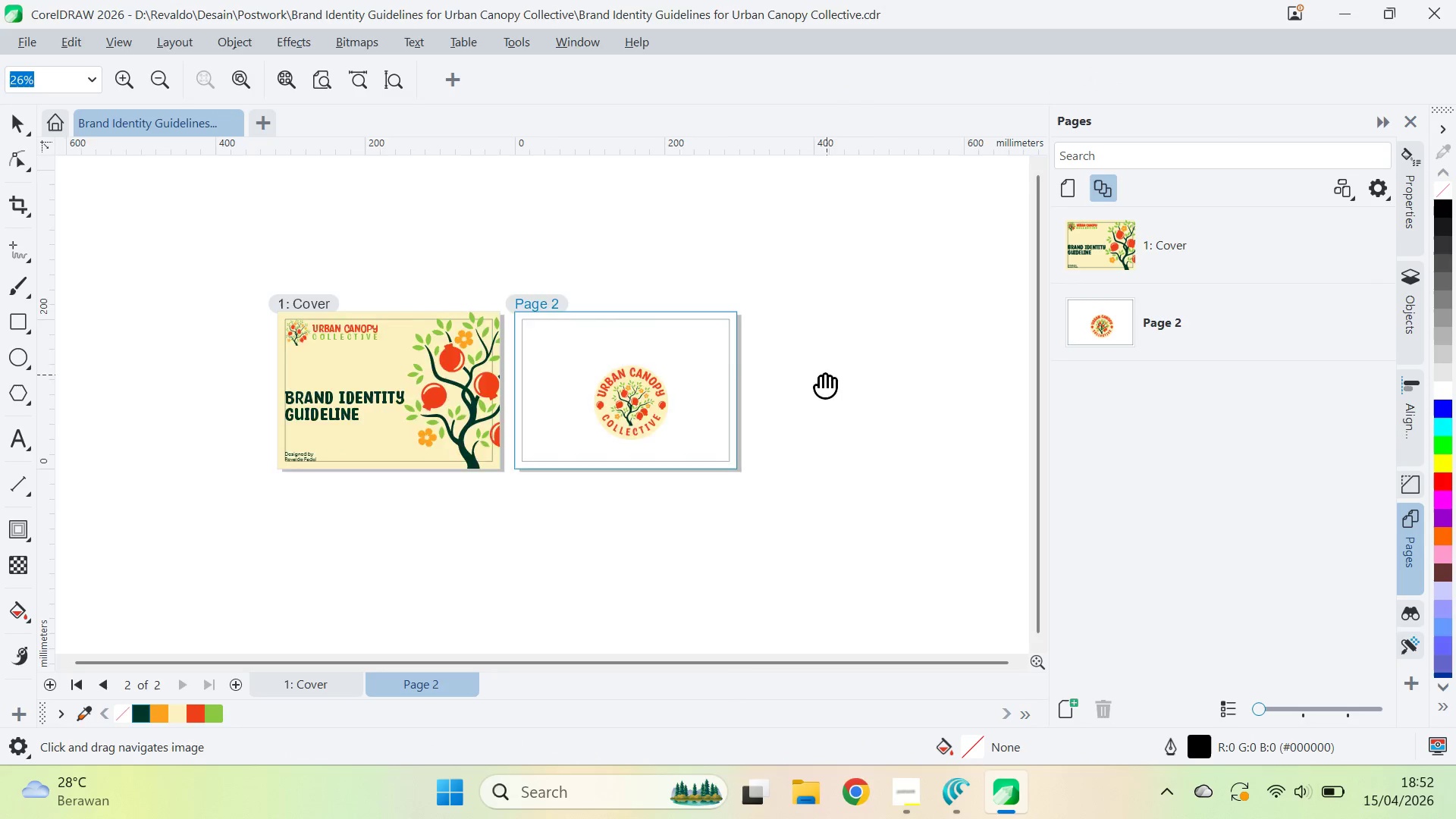 
left_click_drag(start_coordinate=[837, 375], to_coordinate=[755, 400])
 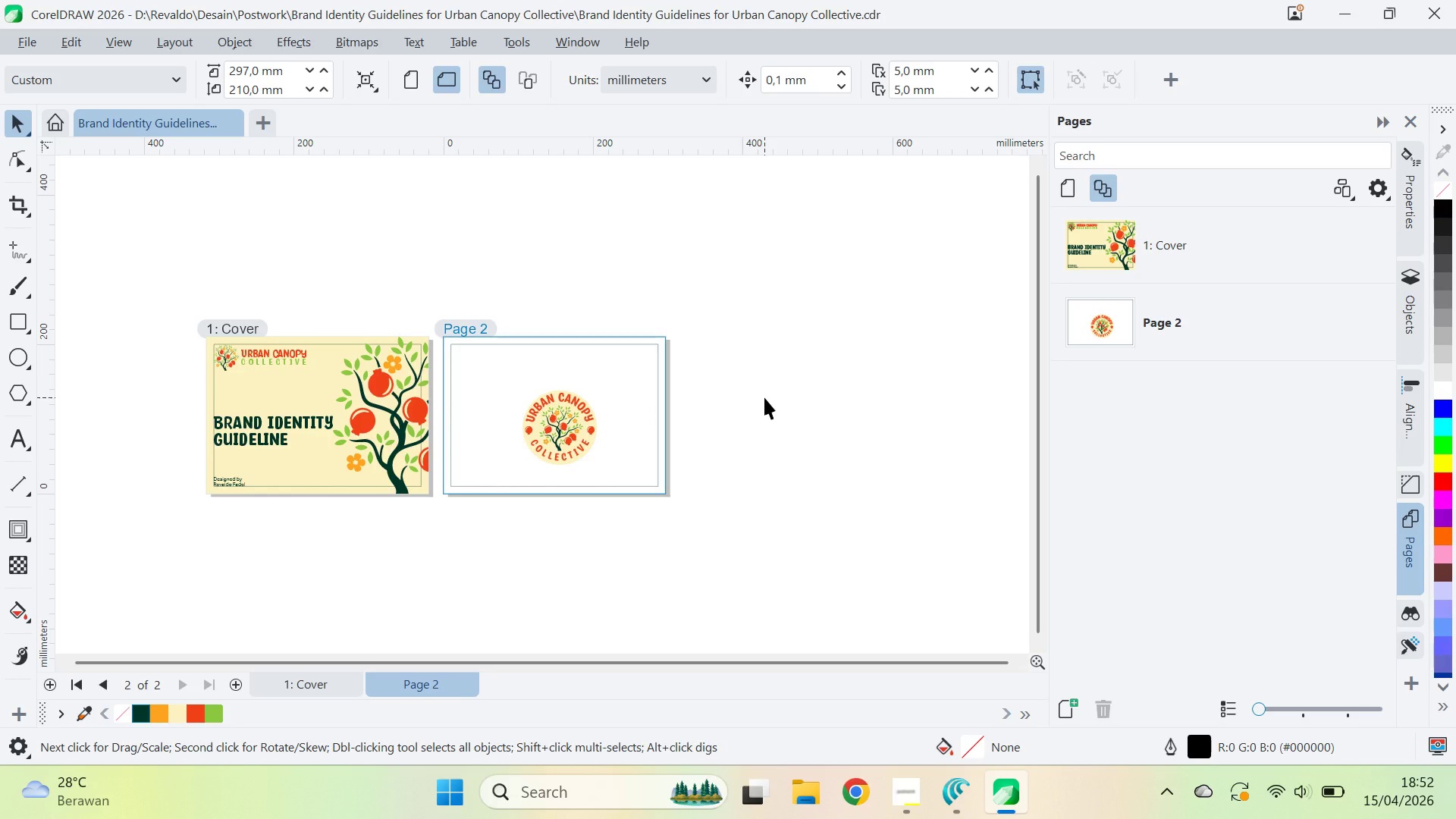 
key(V)
 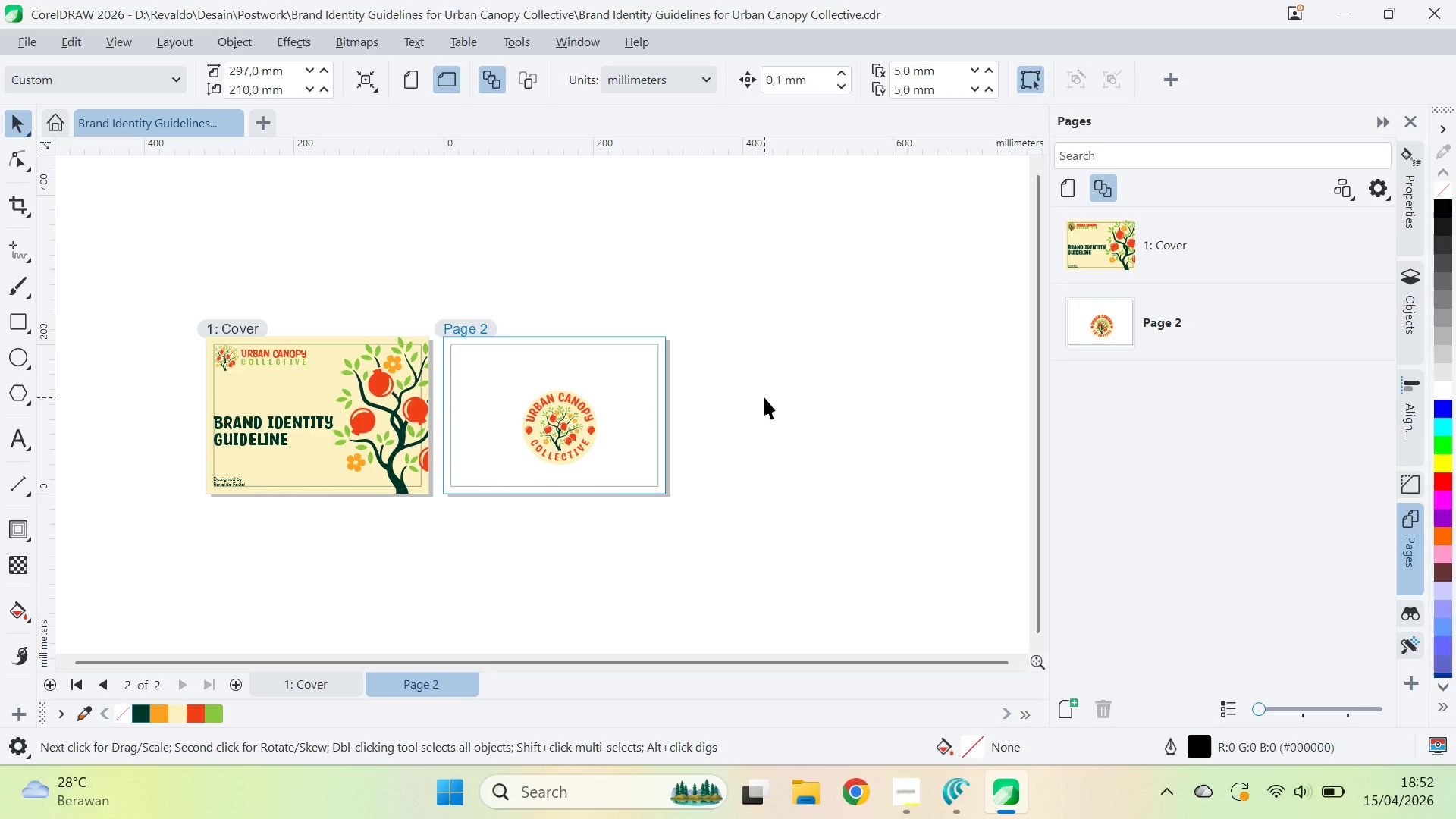 
key(Control+ControlLeft)
 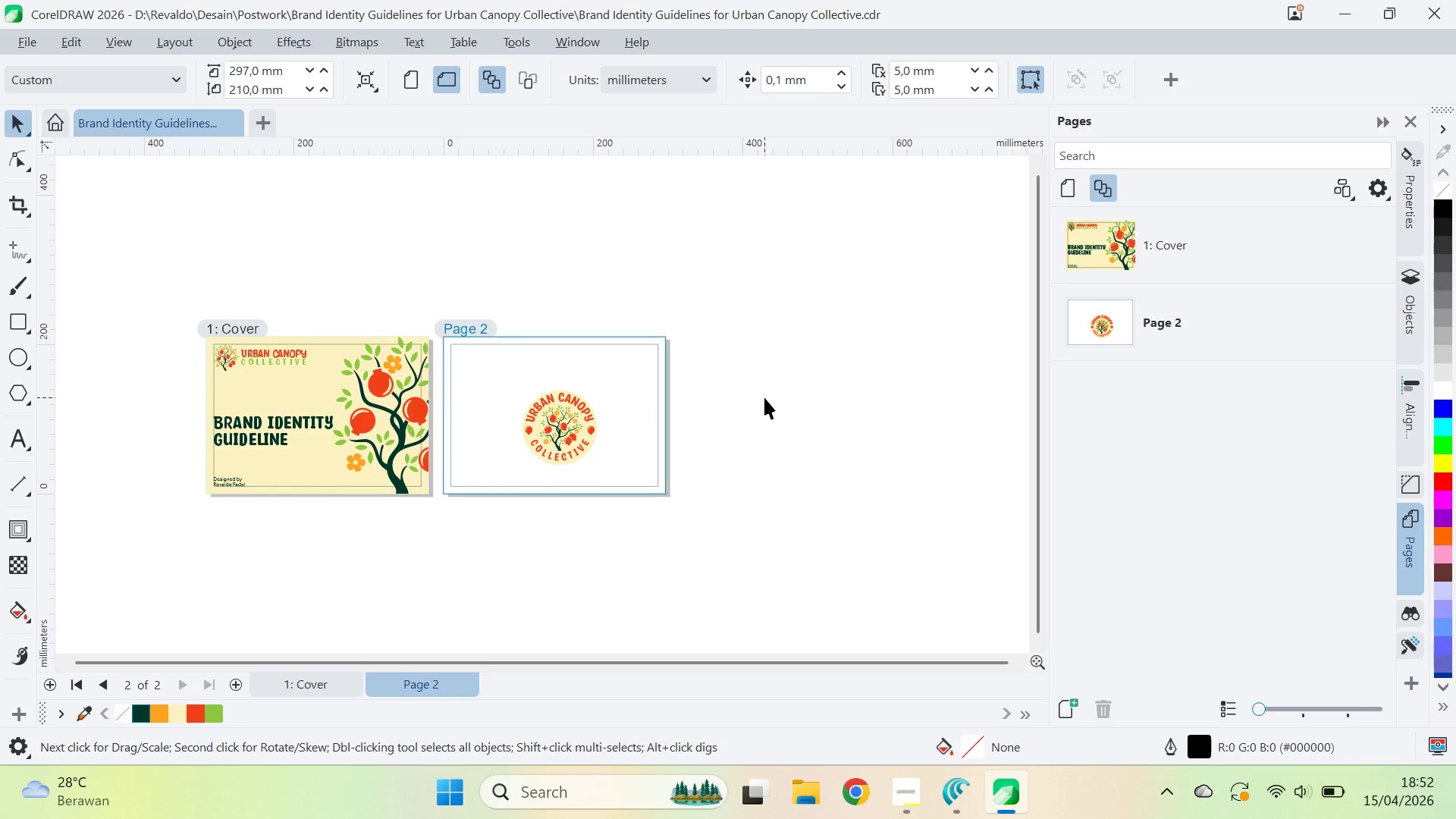 
key(Control+ControlLeft)
 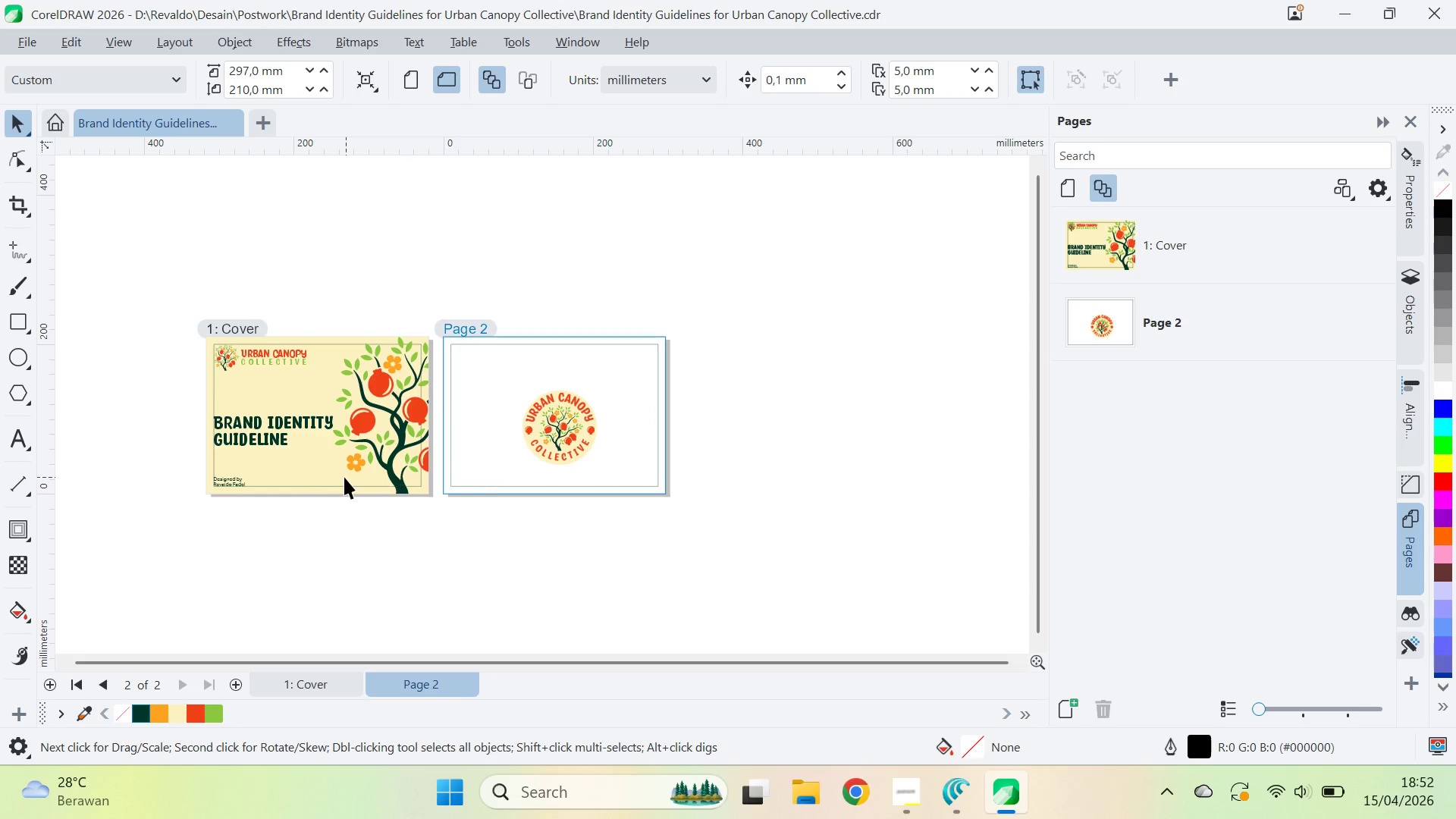 
key(Control+A)
 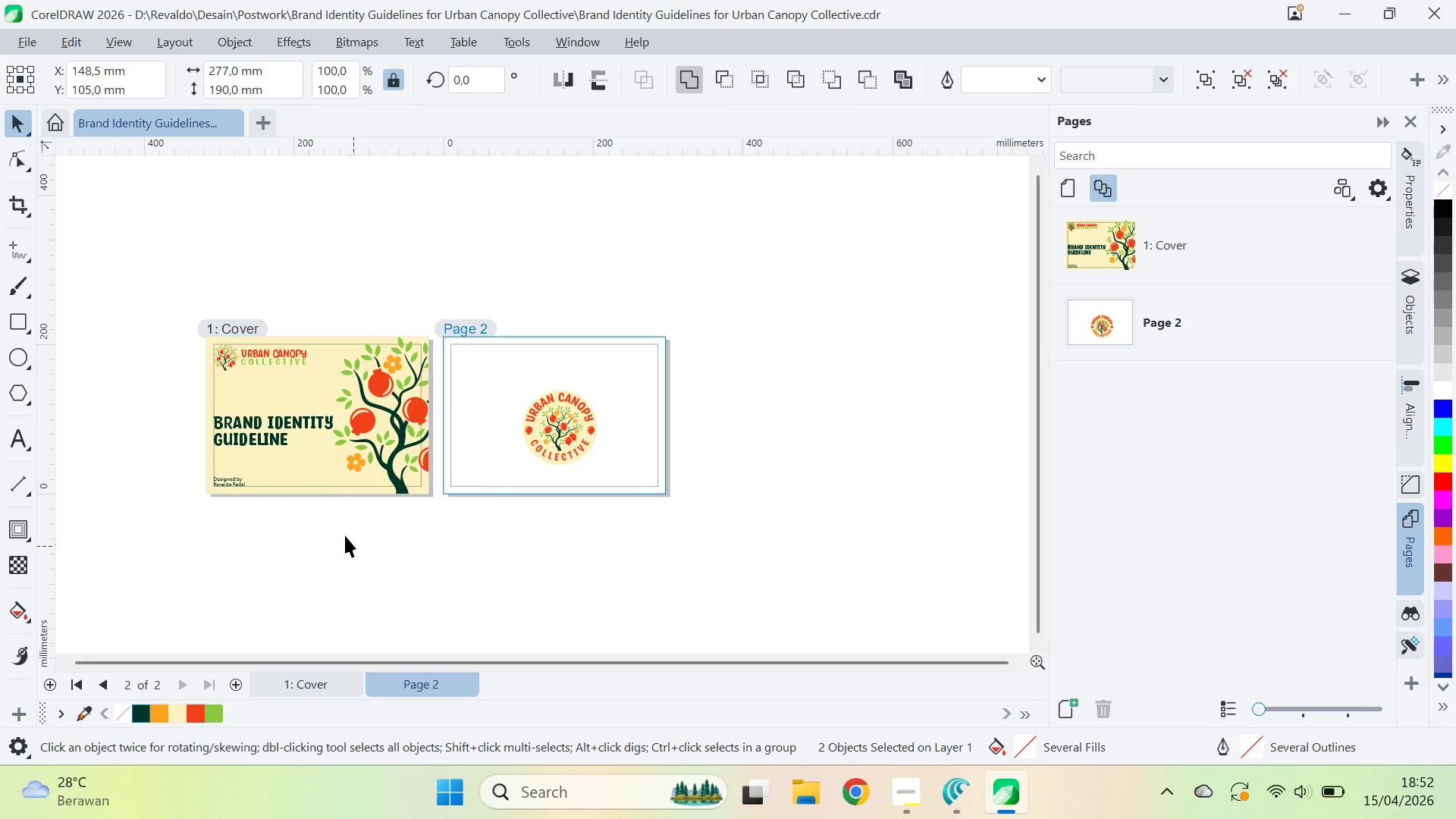 
double_click([328, 475])
 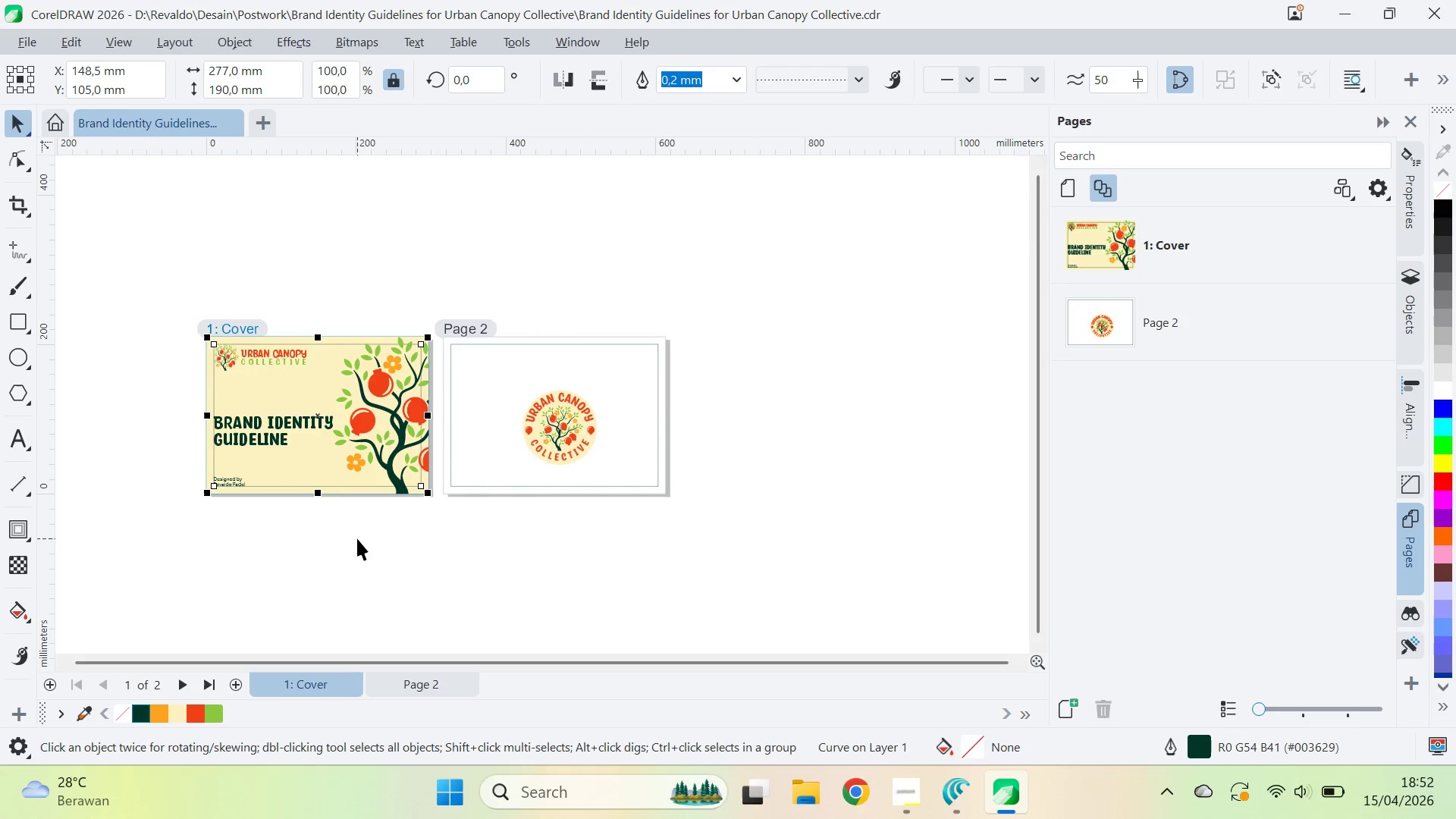 
key(Control+A)
 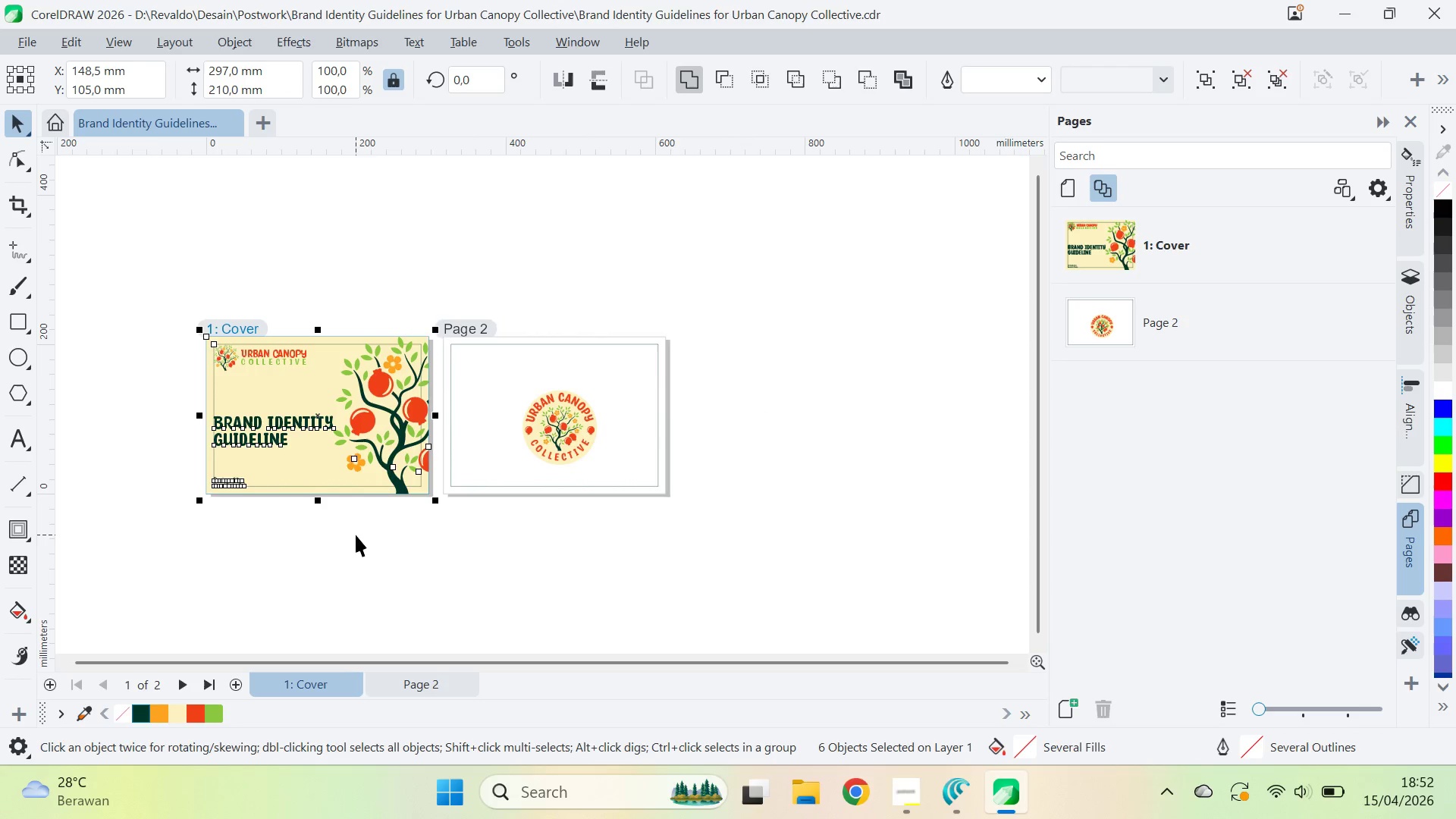 
left_click([356, 535])
 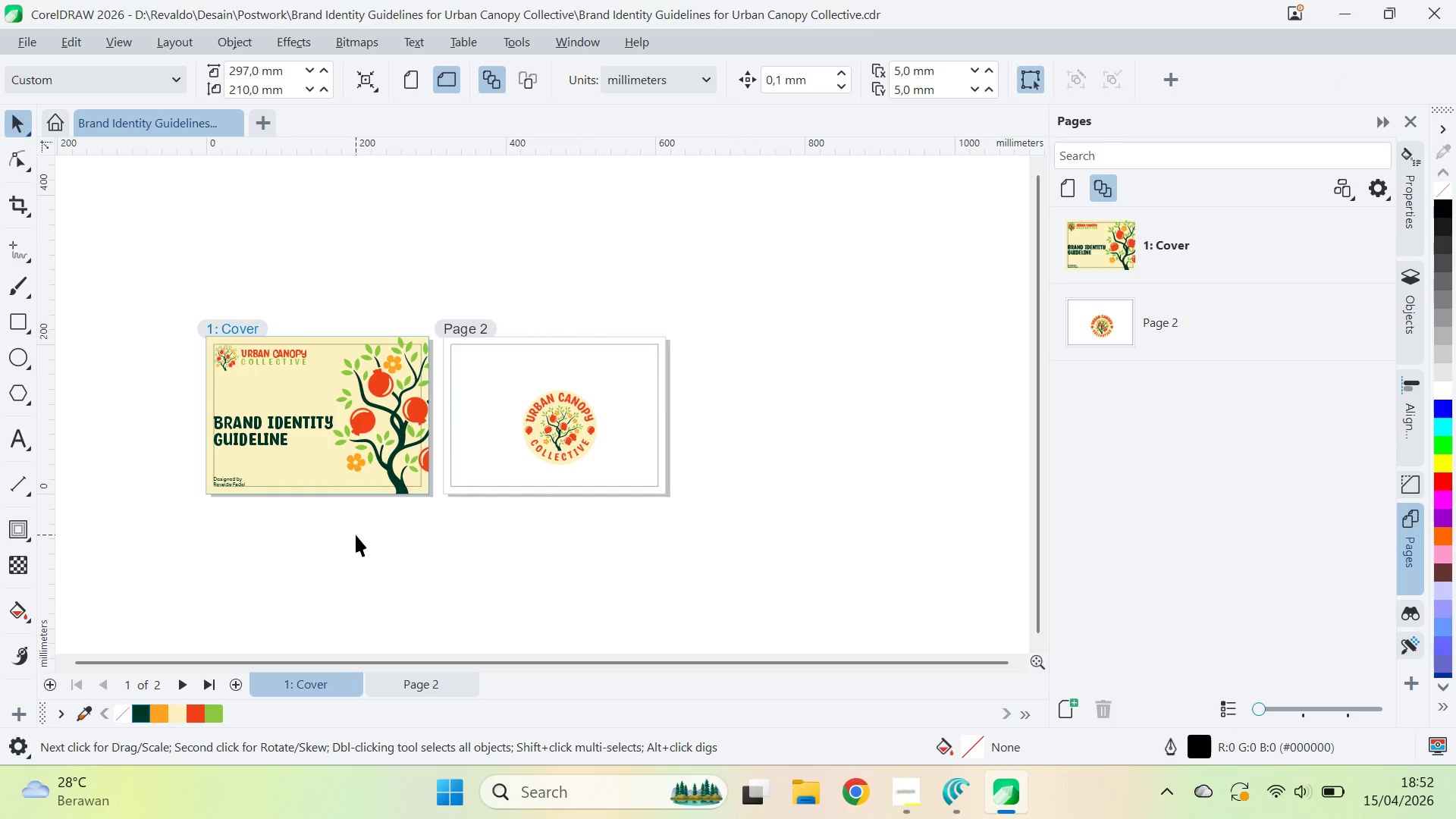 
hold_key(key=ControlLeft, duration=0.48)
 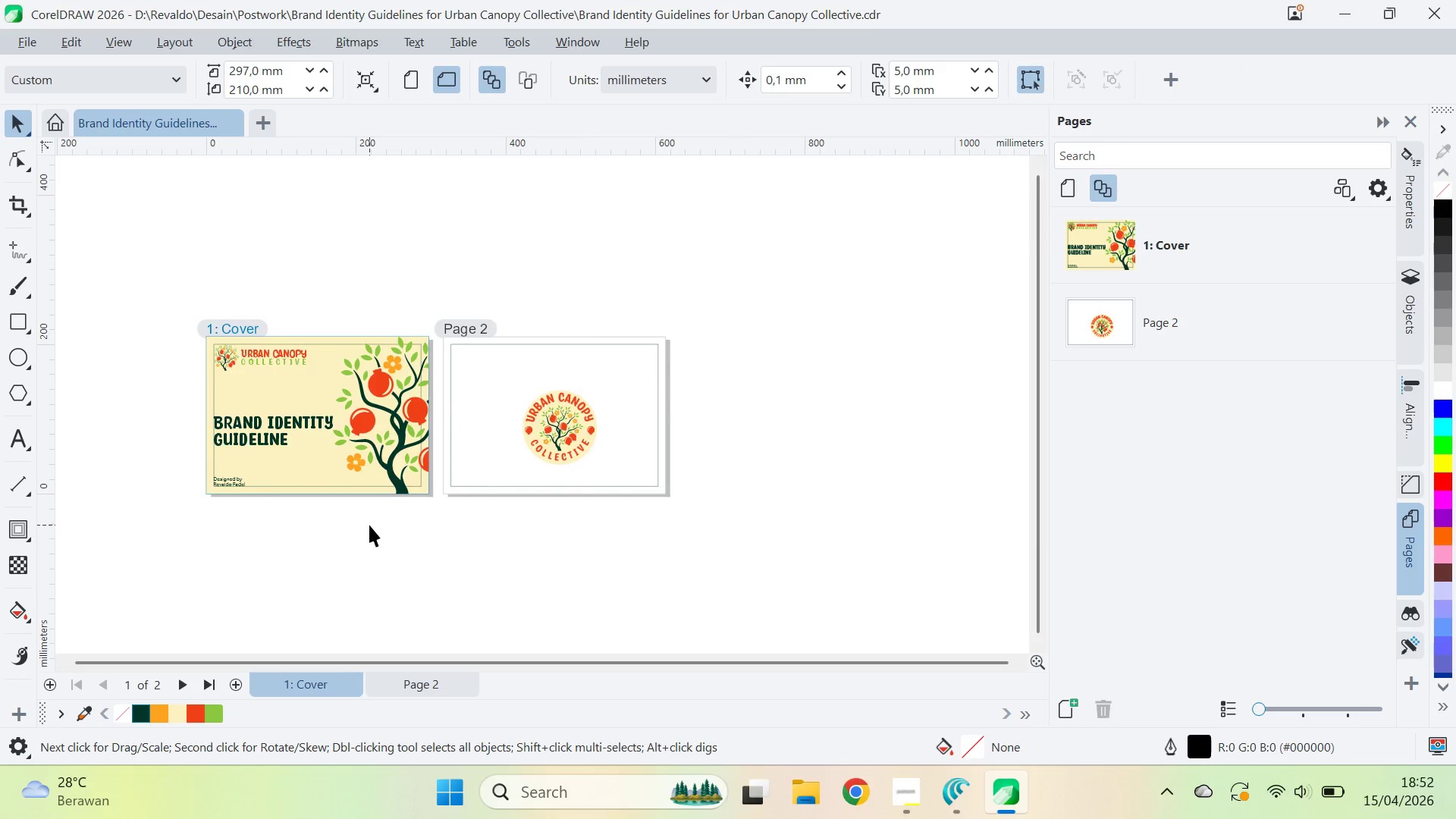 
key(Alt+Tab)